 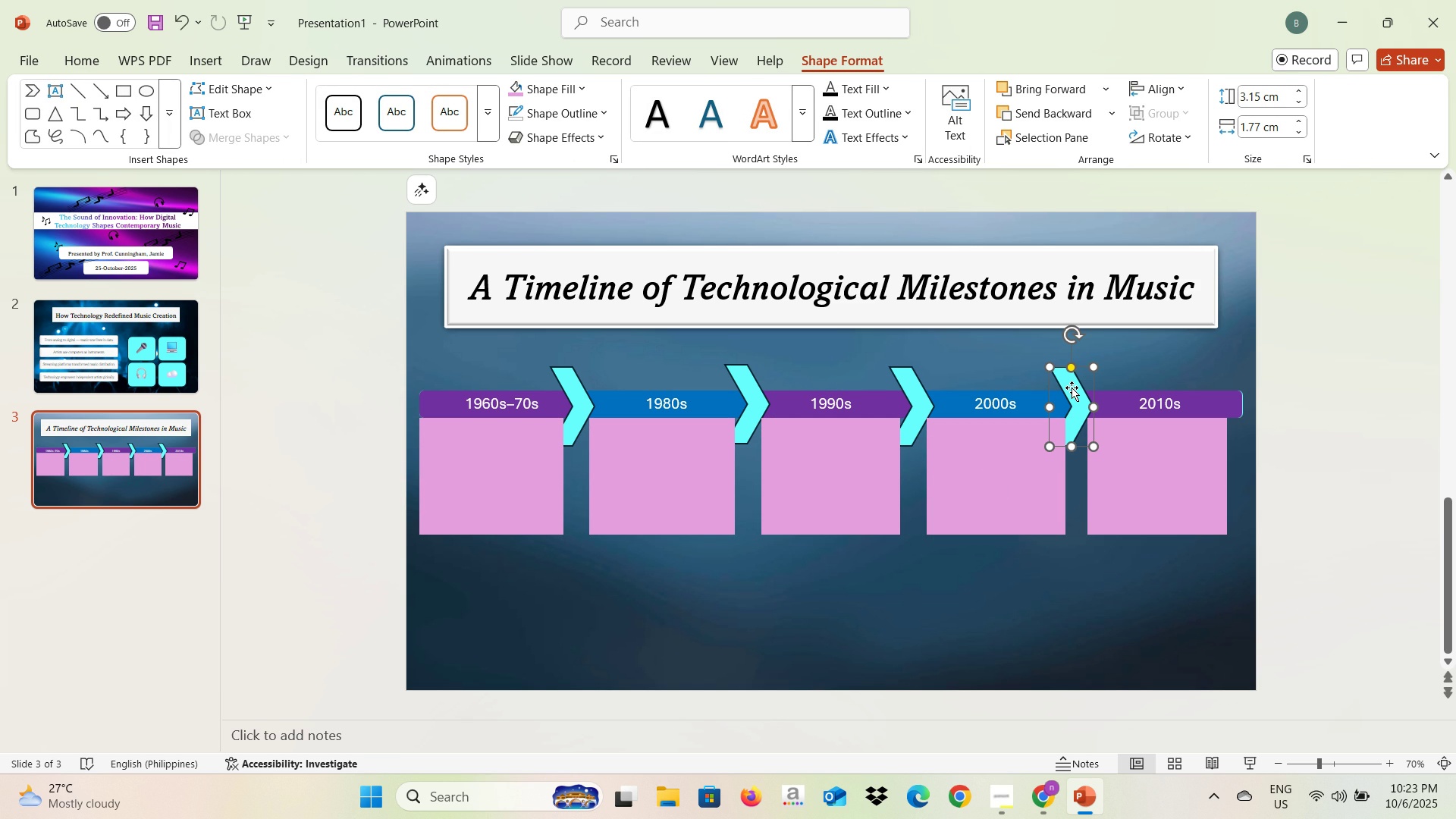 
right_click([1072, 388])
 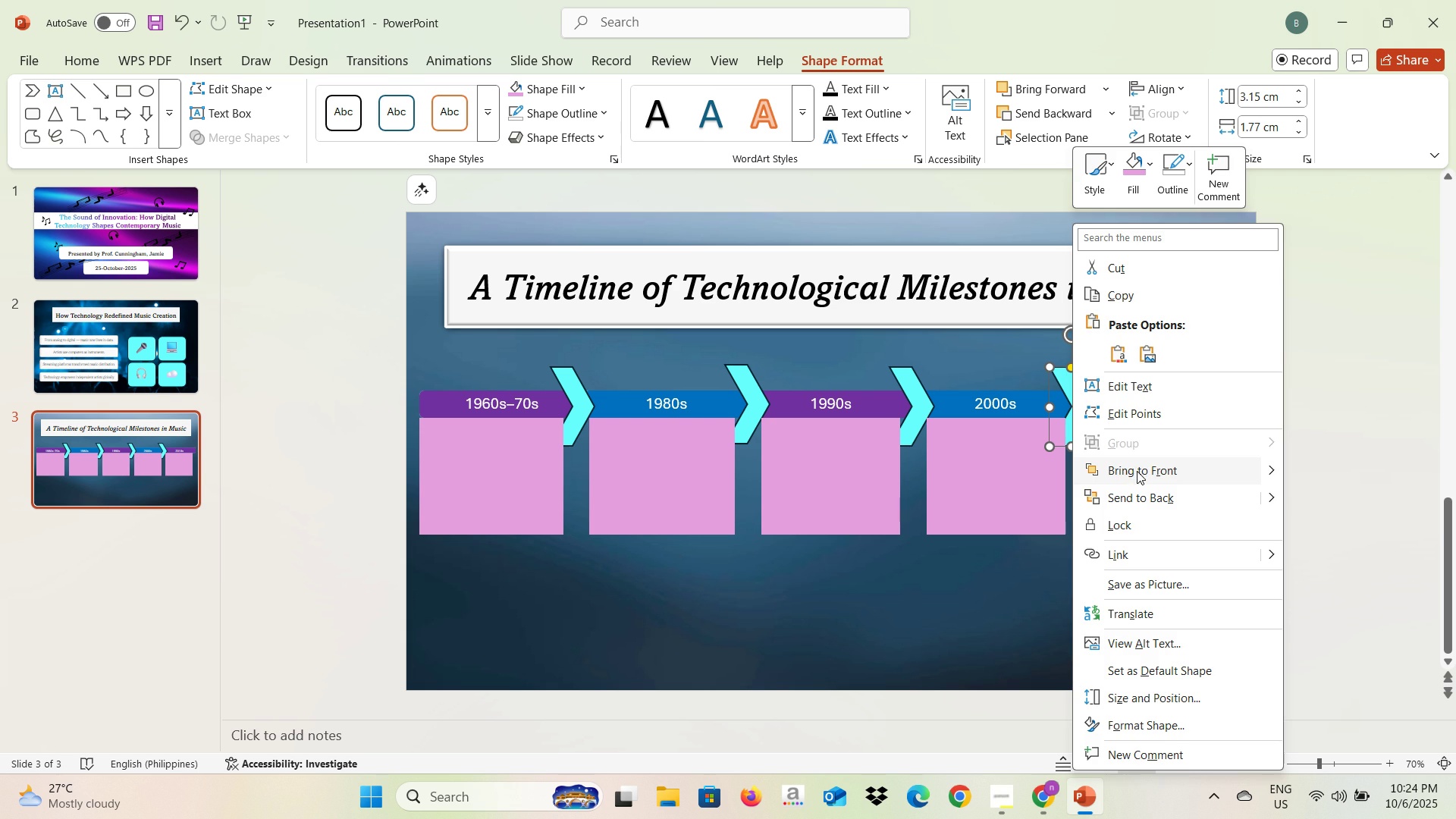 
left_click([1137, 471])
 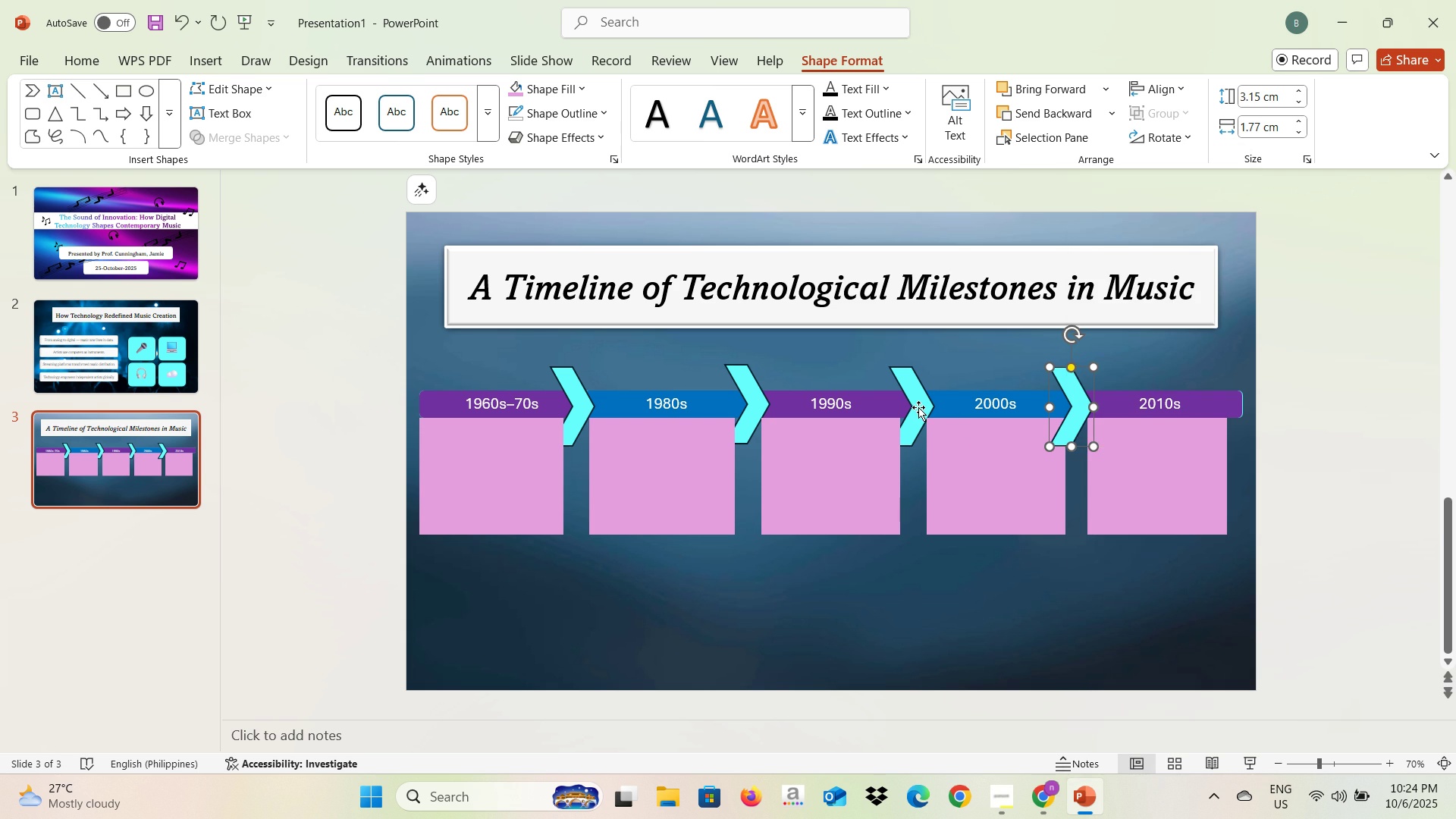 
left_click([921, 405])
 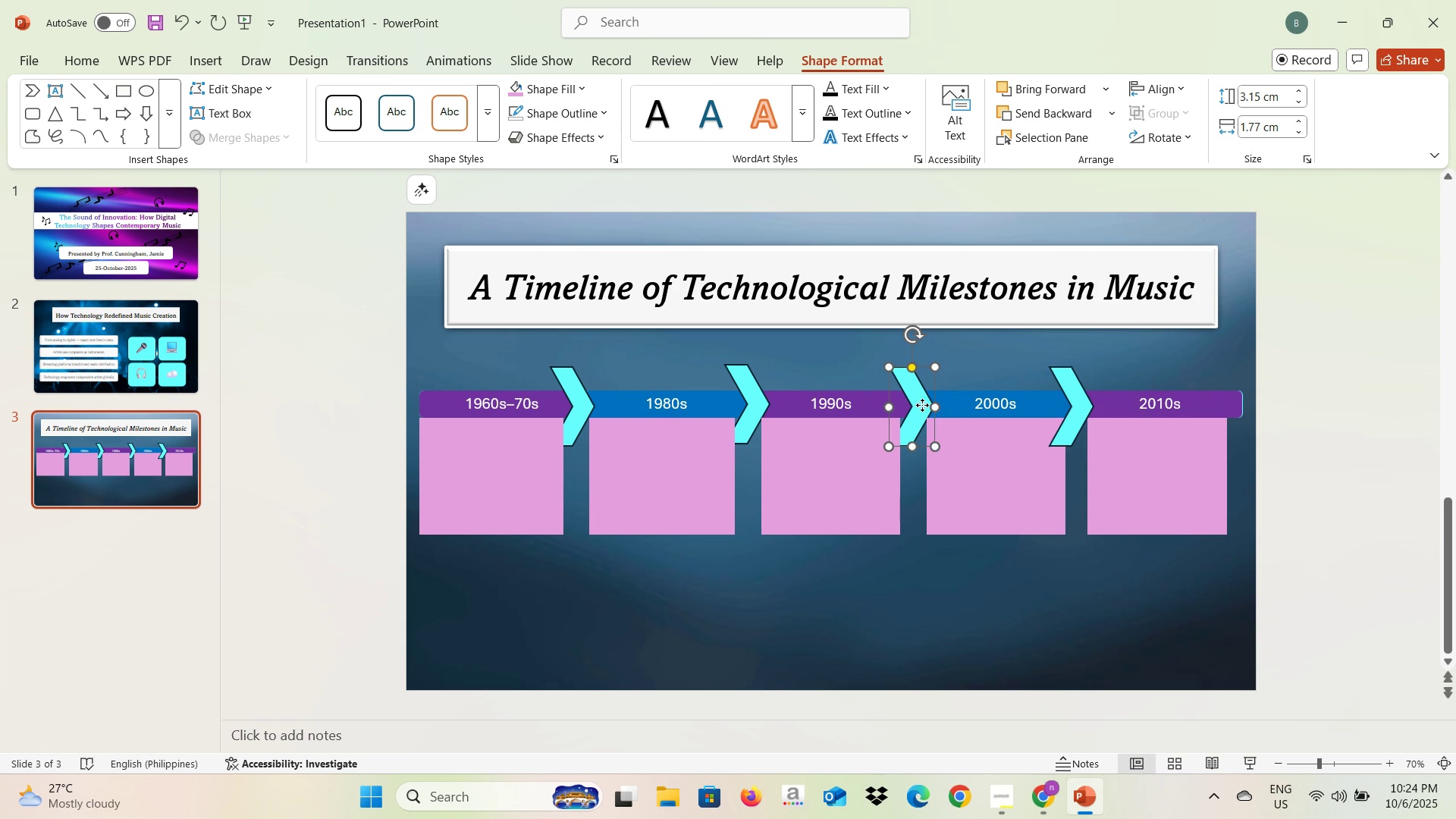 
right_click([922, 405])
 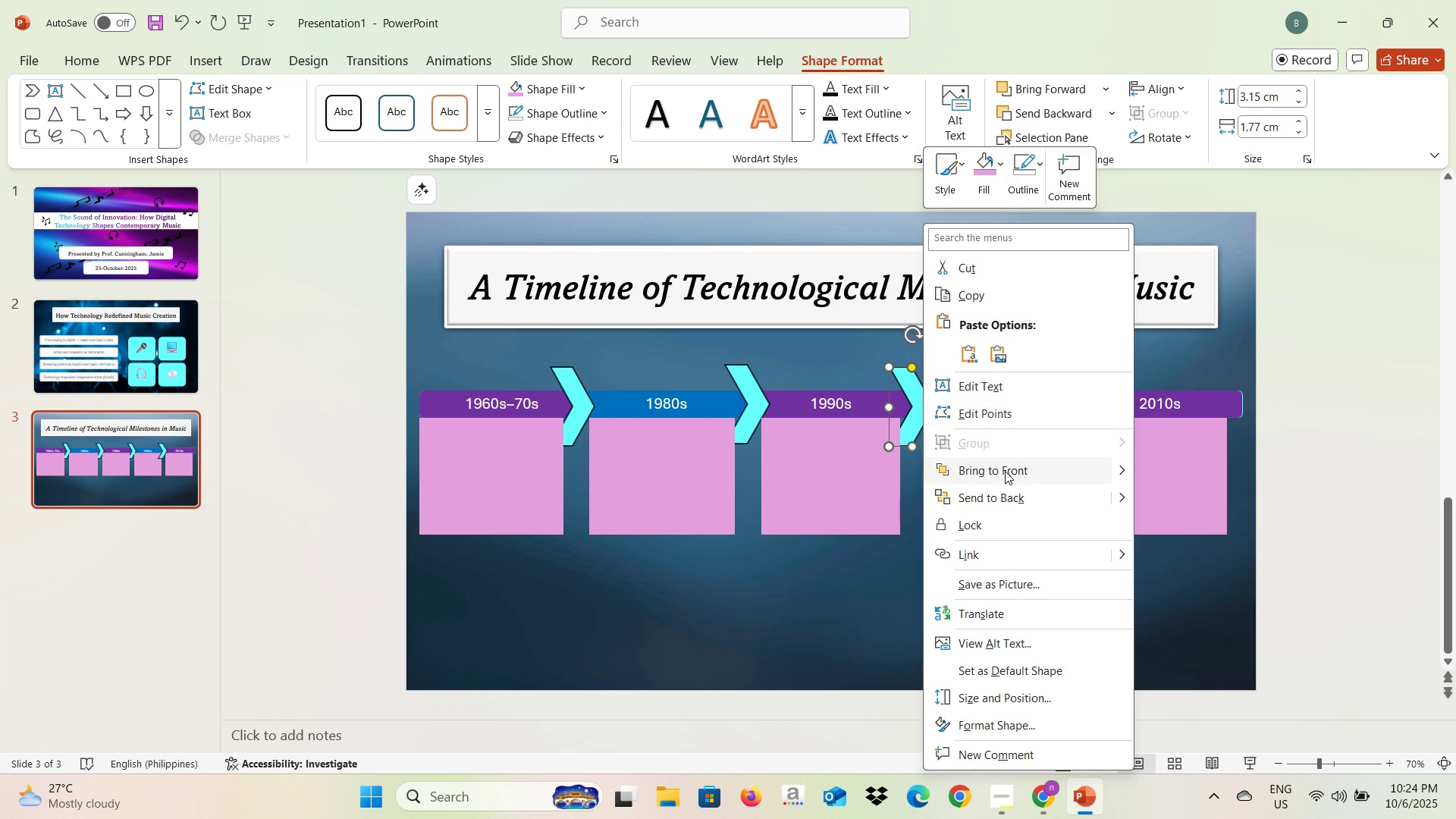 
left_click([1005, 471])
 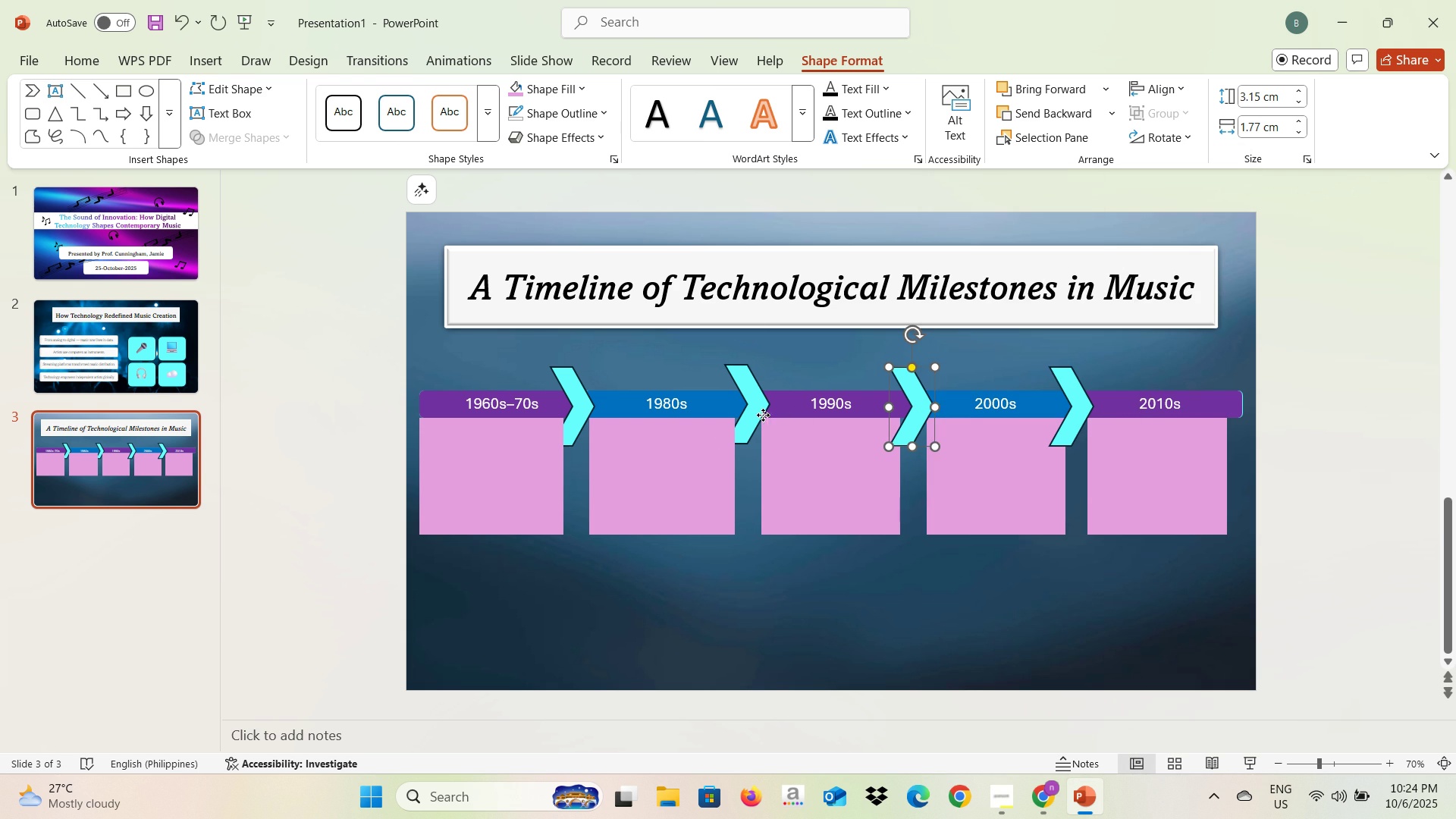 
left_click([763, 415])
 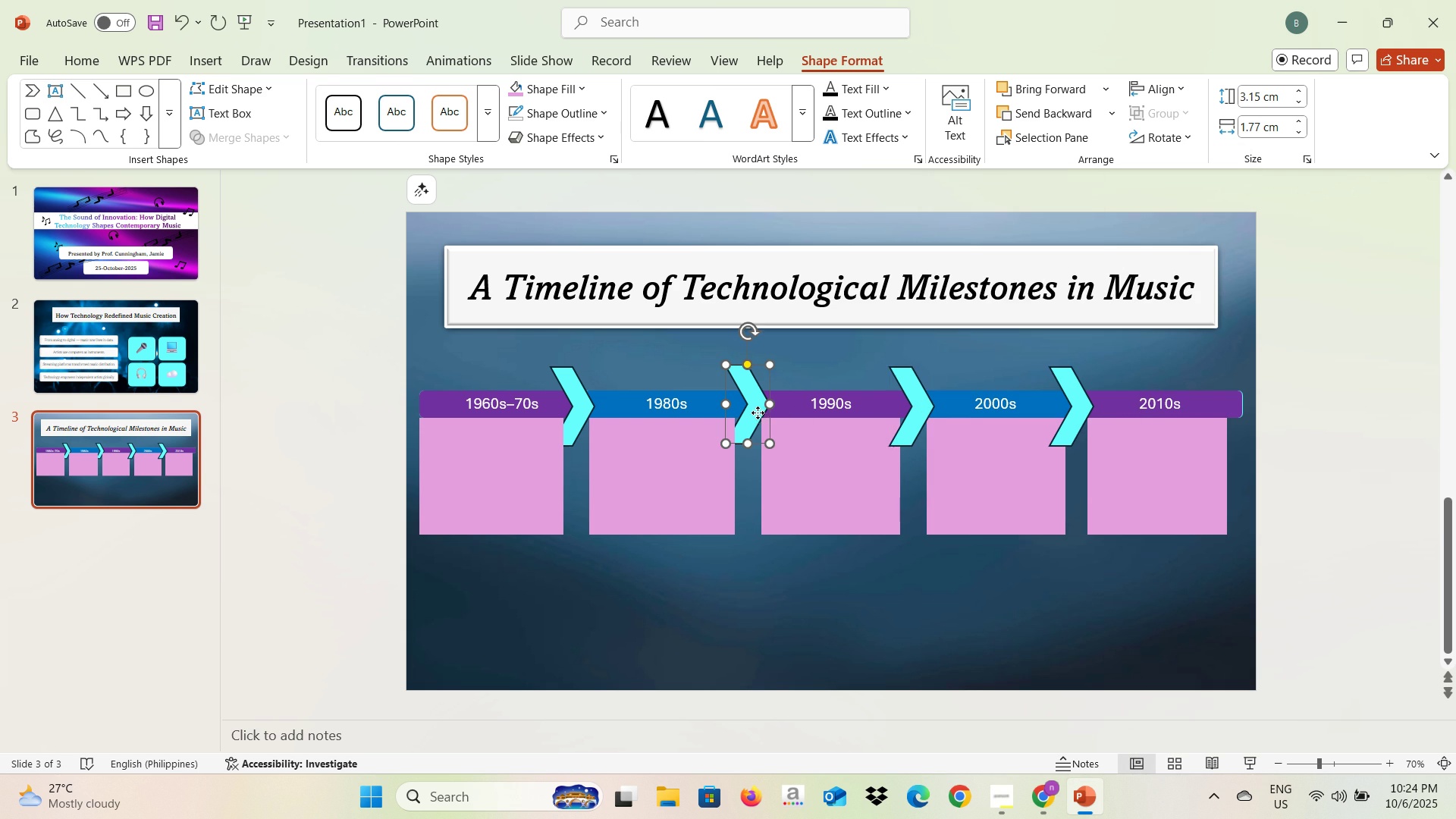 
right_click([758, 413])
 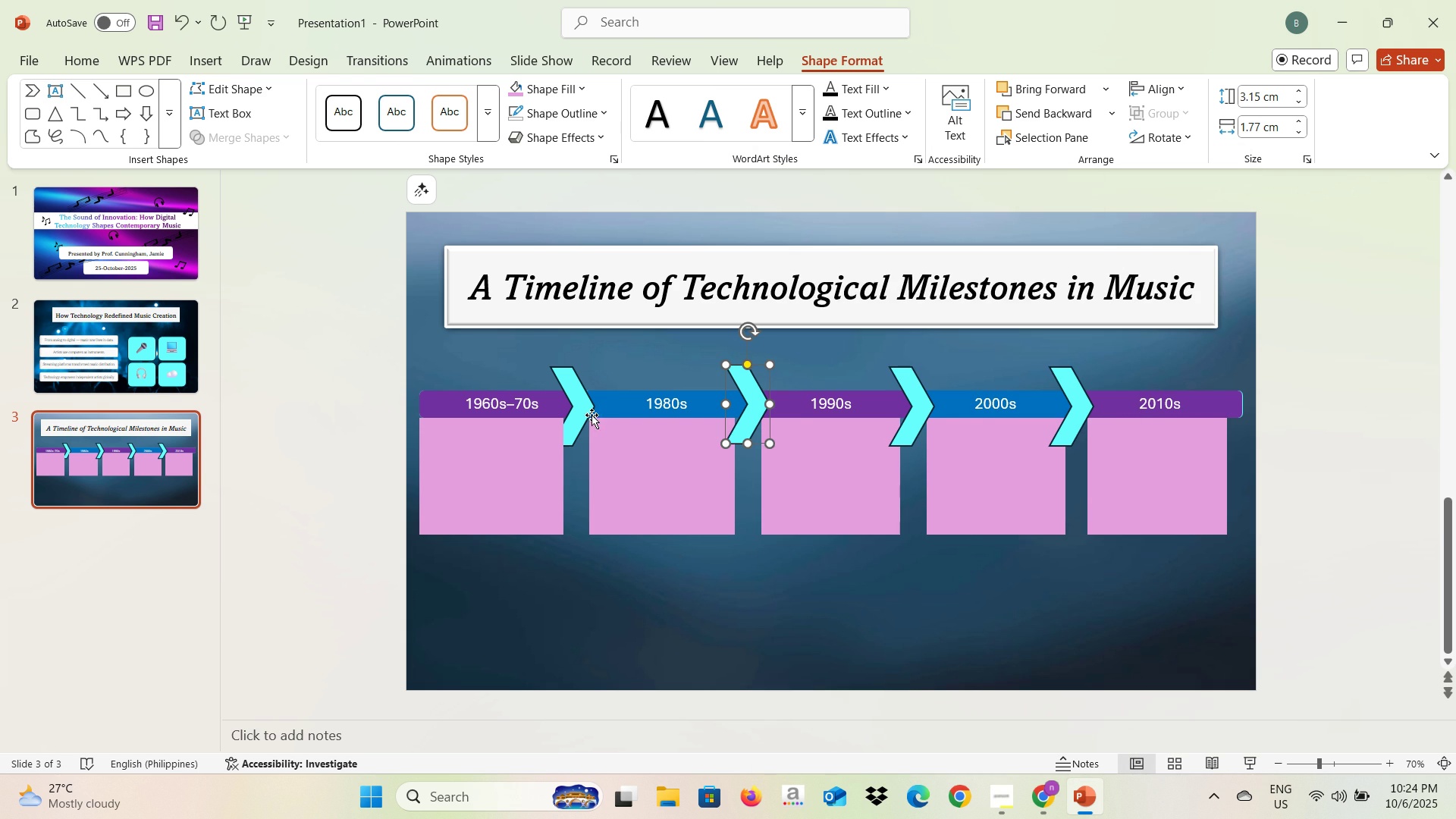 
left_click([588, 413])
 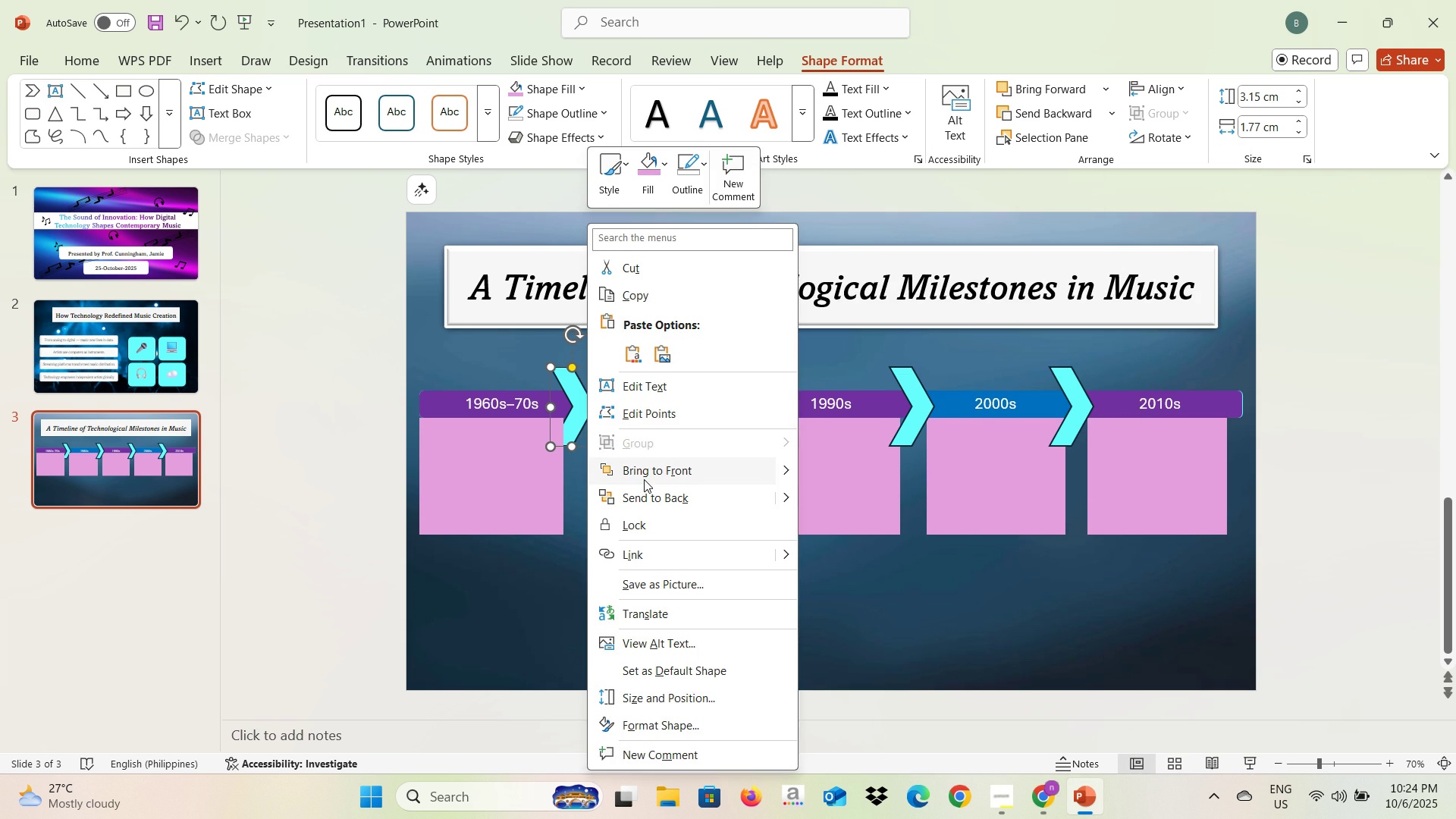 
left_click([644, 479])
 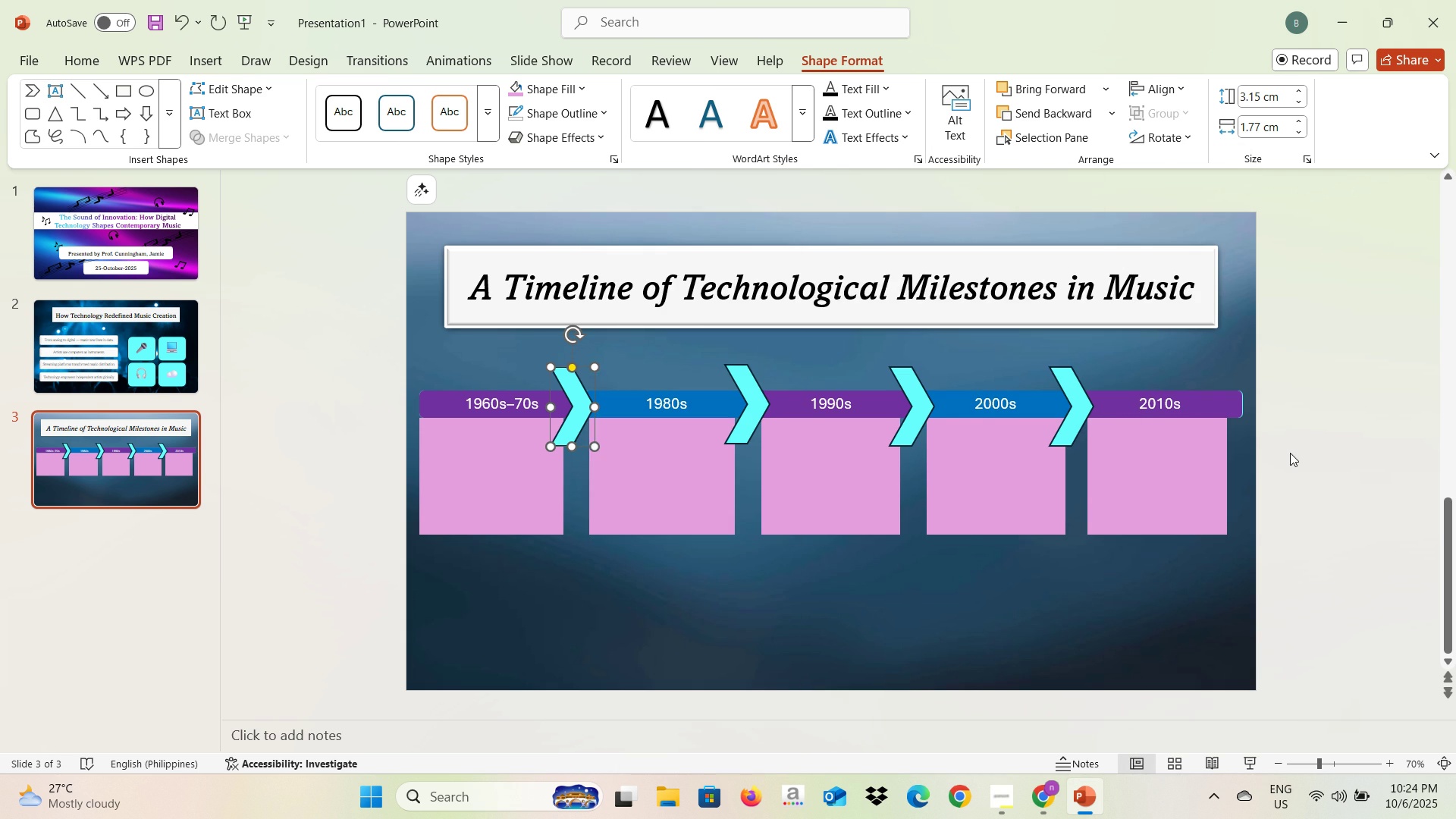 
left_click([1290, 453])
 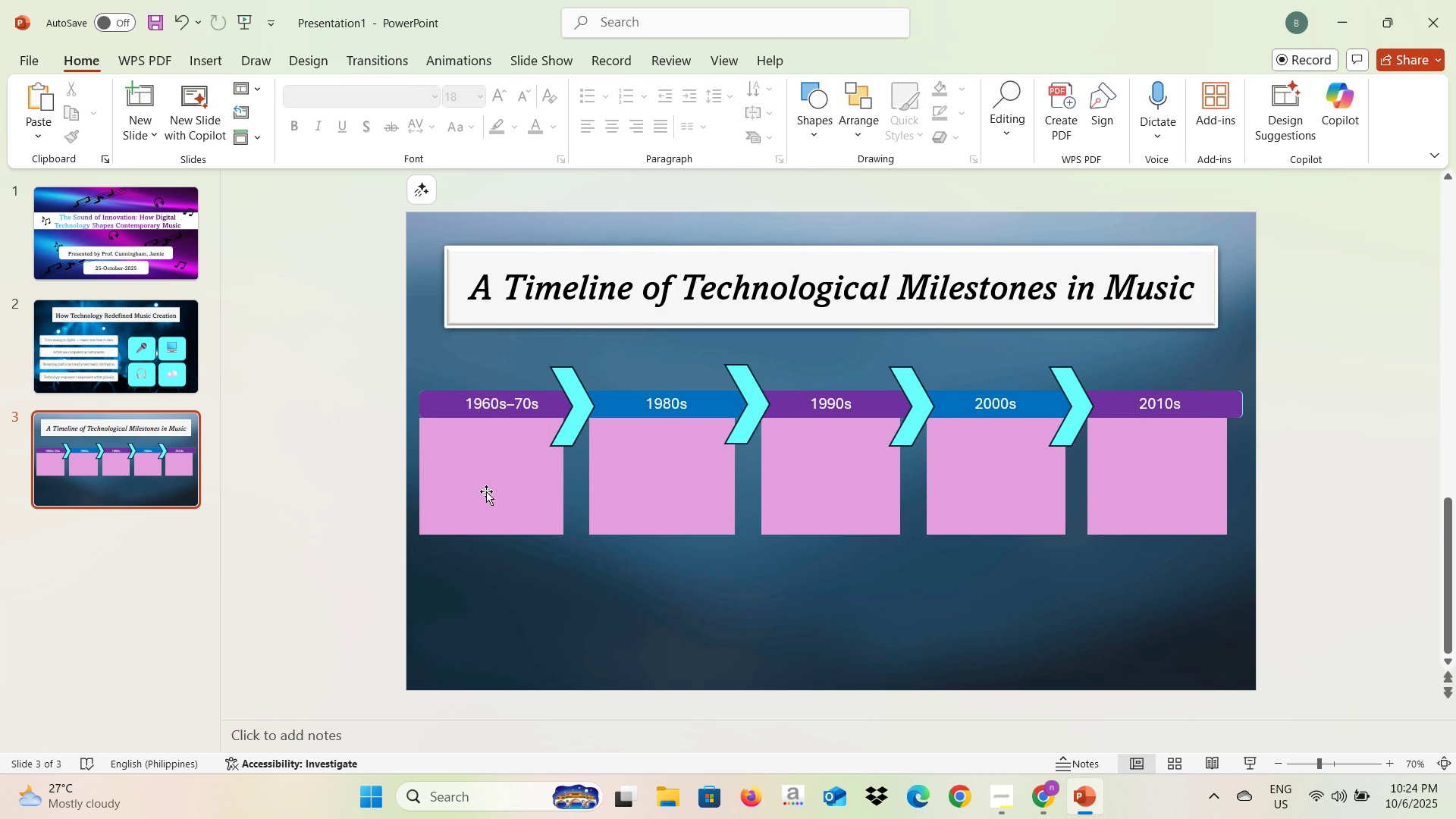 
double_click([487, 475])
 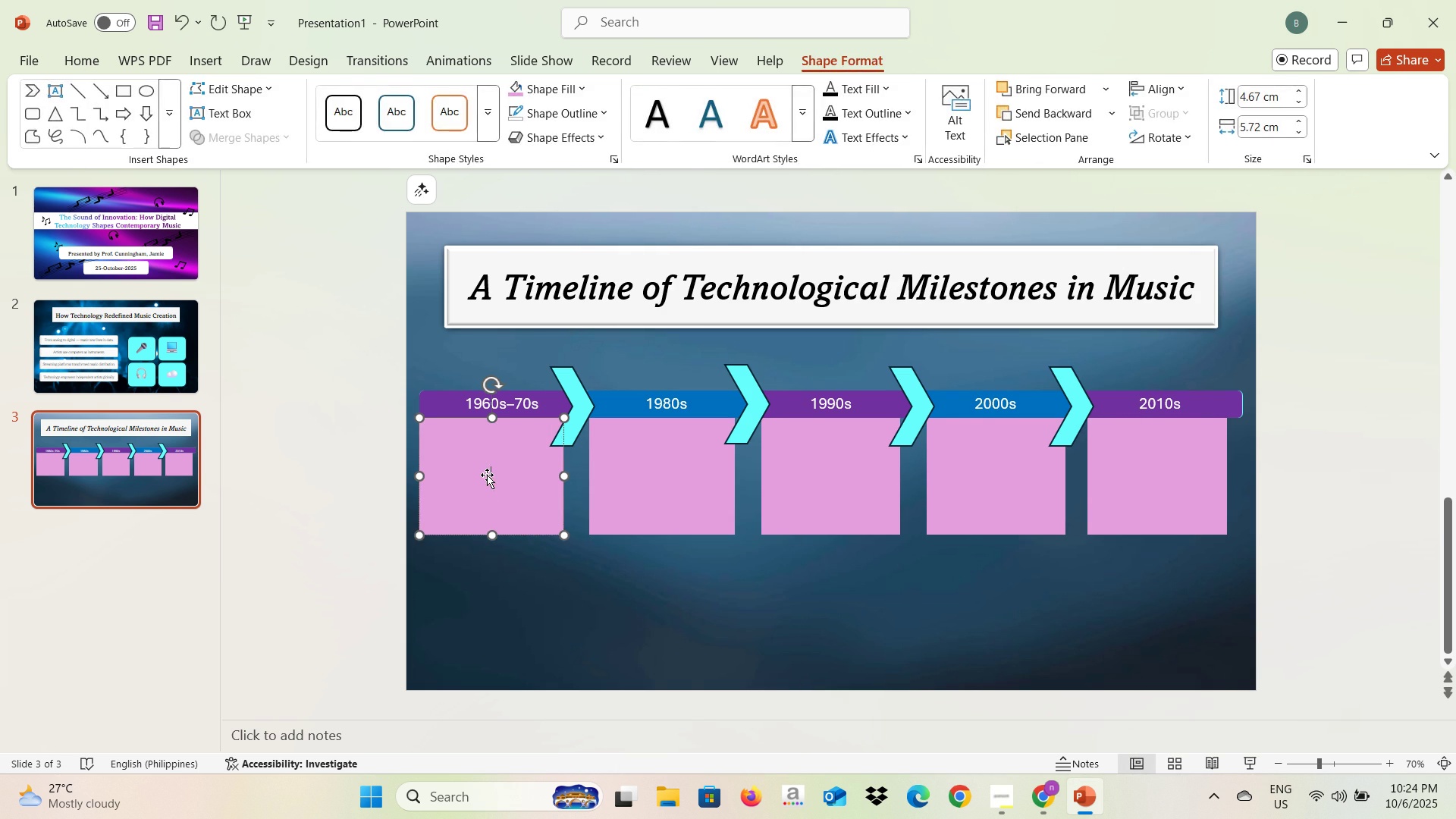 
key(Alt+AltLeft)
 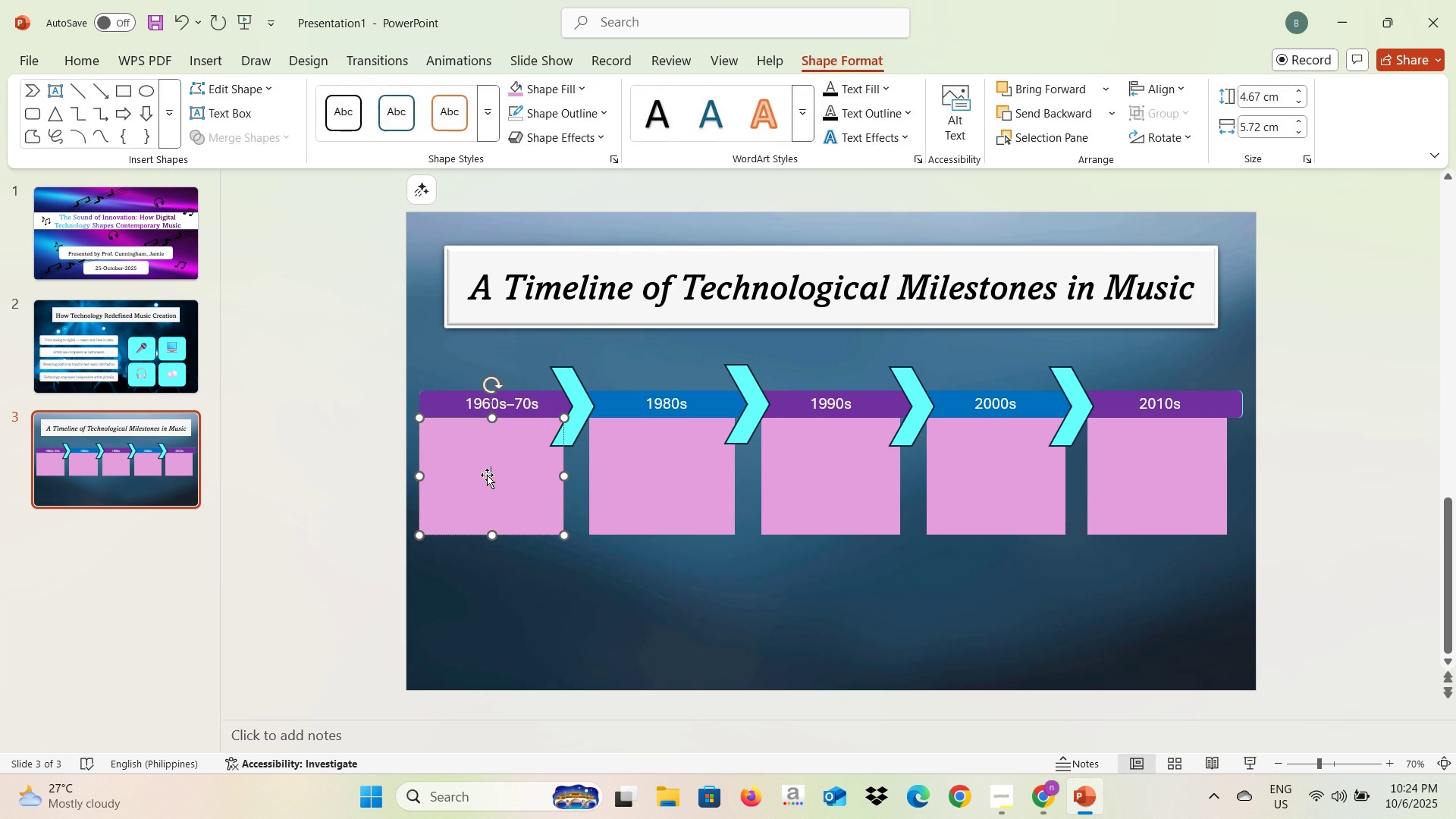 
key(Alt+Tab)